 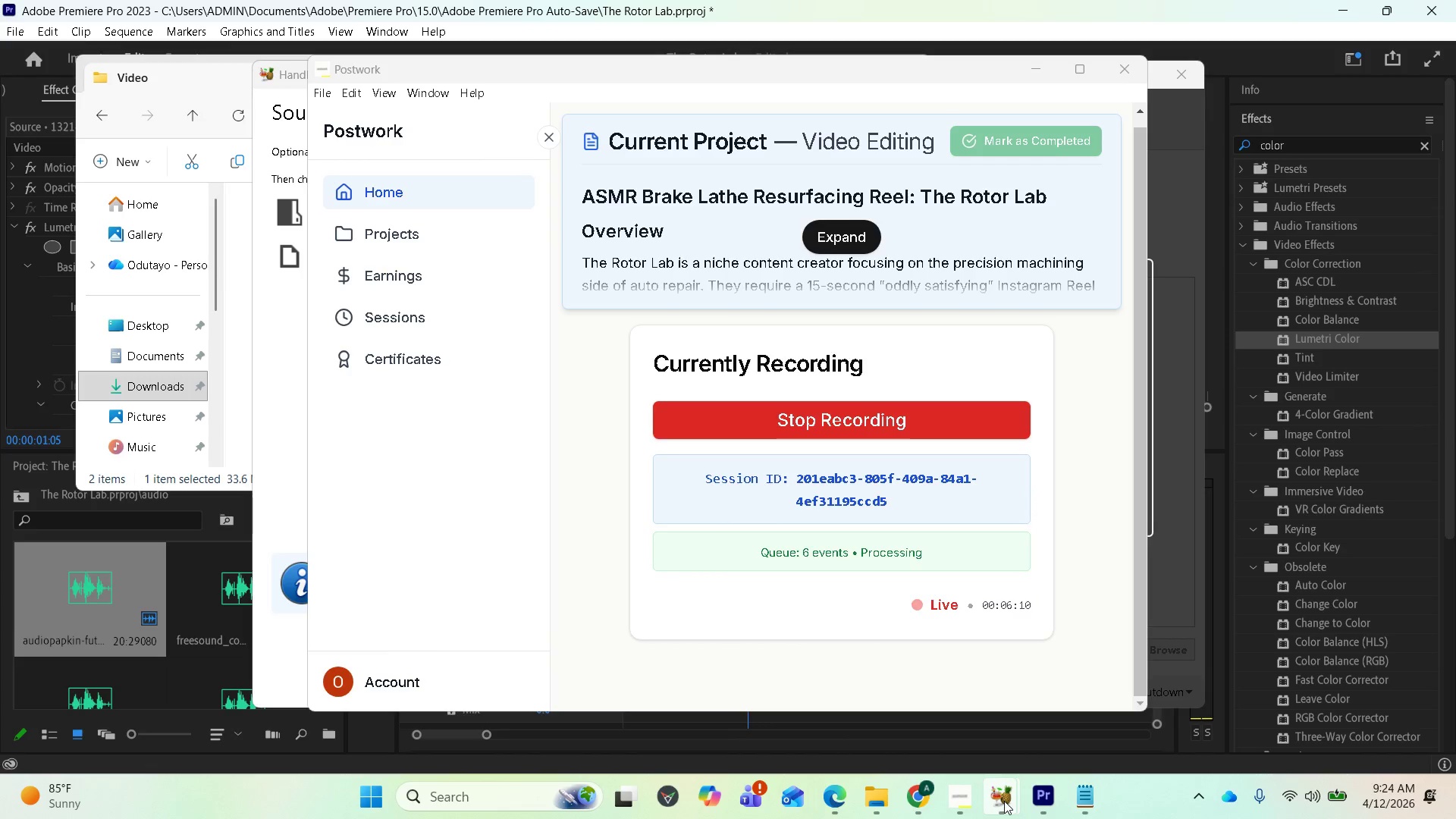 
left_click([1067, 692])
 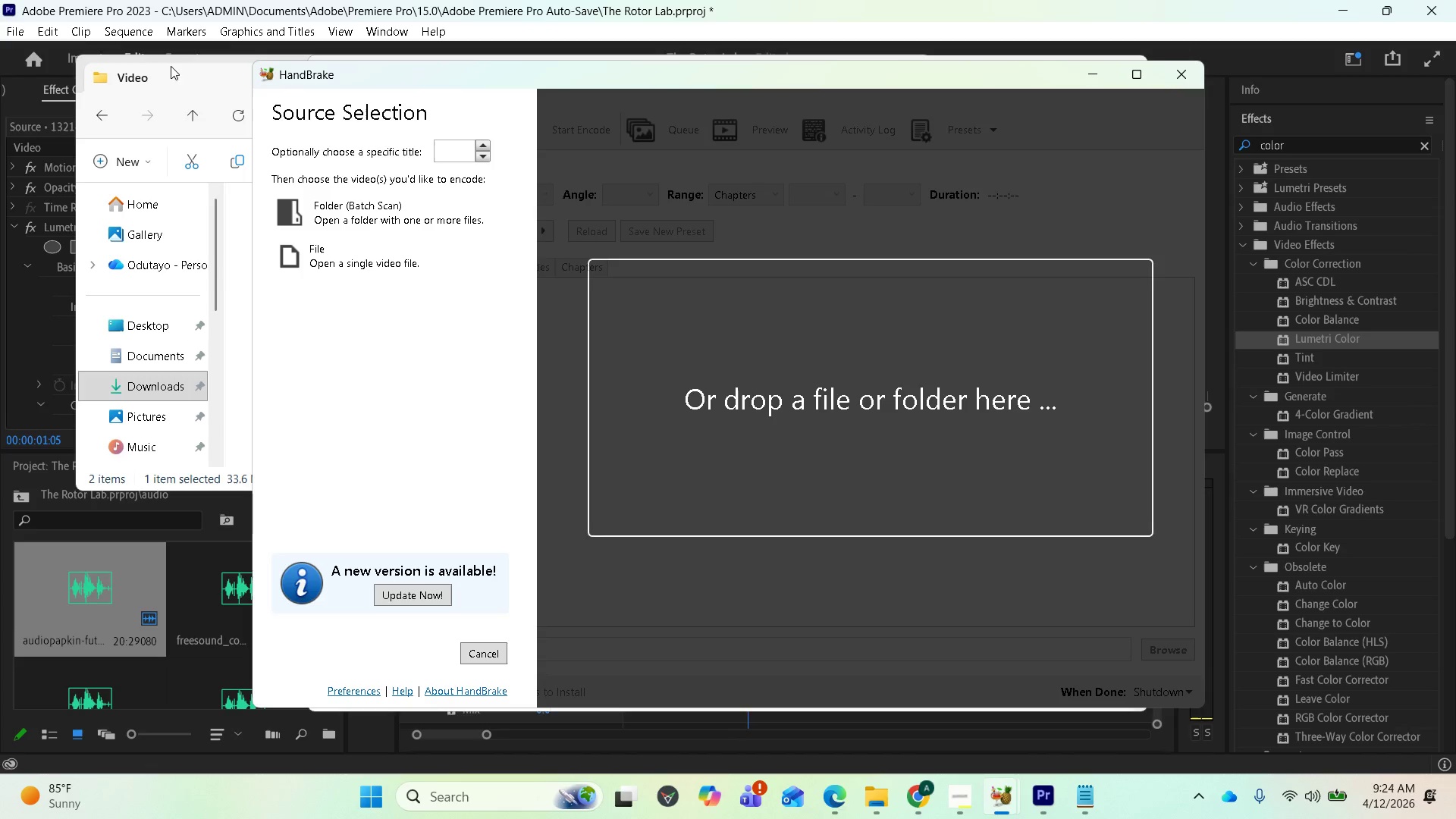 
left_click([197, 75])
 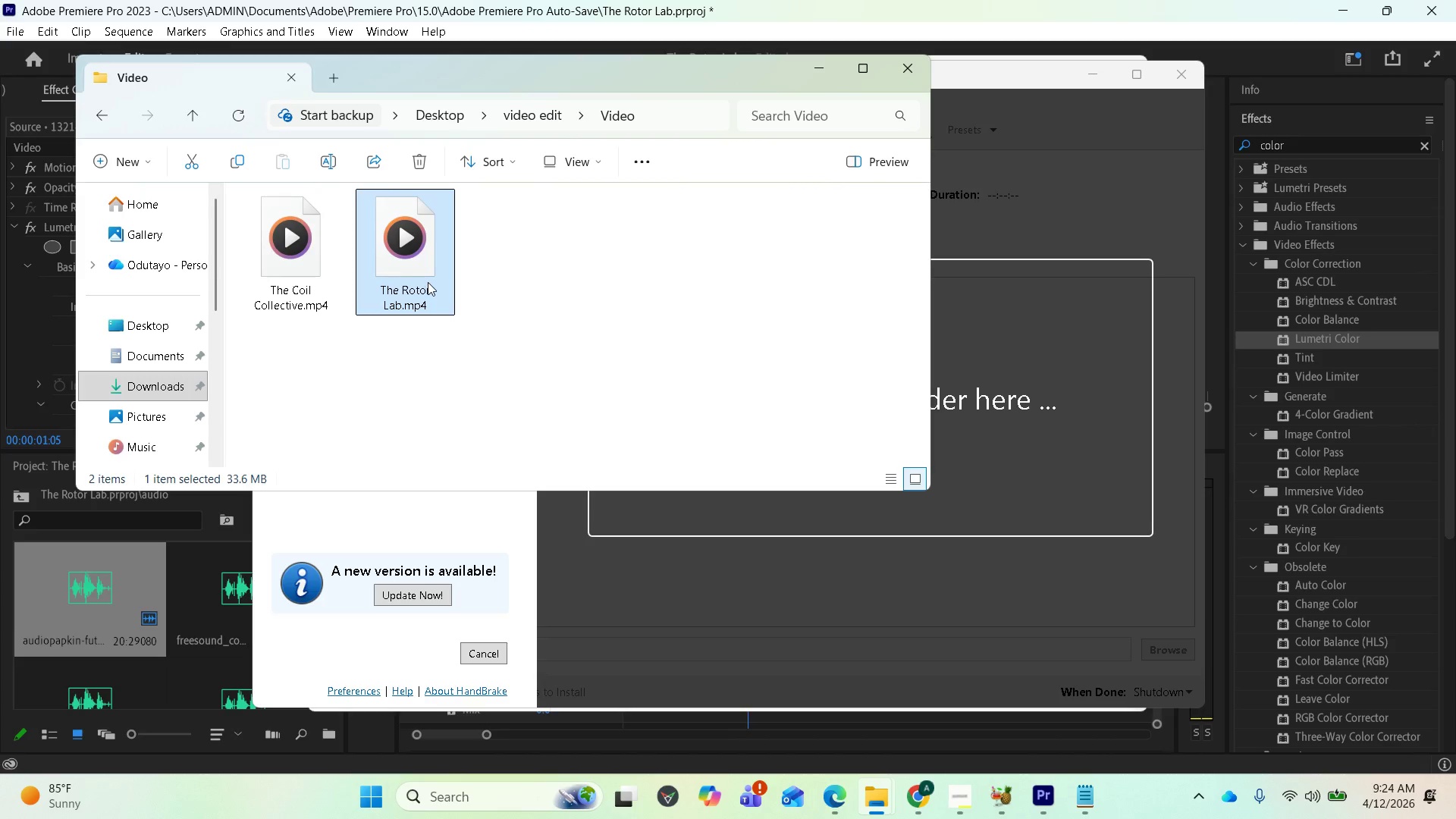 
left_click_drag(start_coordinate=[423, 279], to_coordinate=[984, 467])
 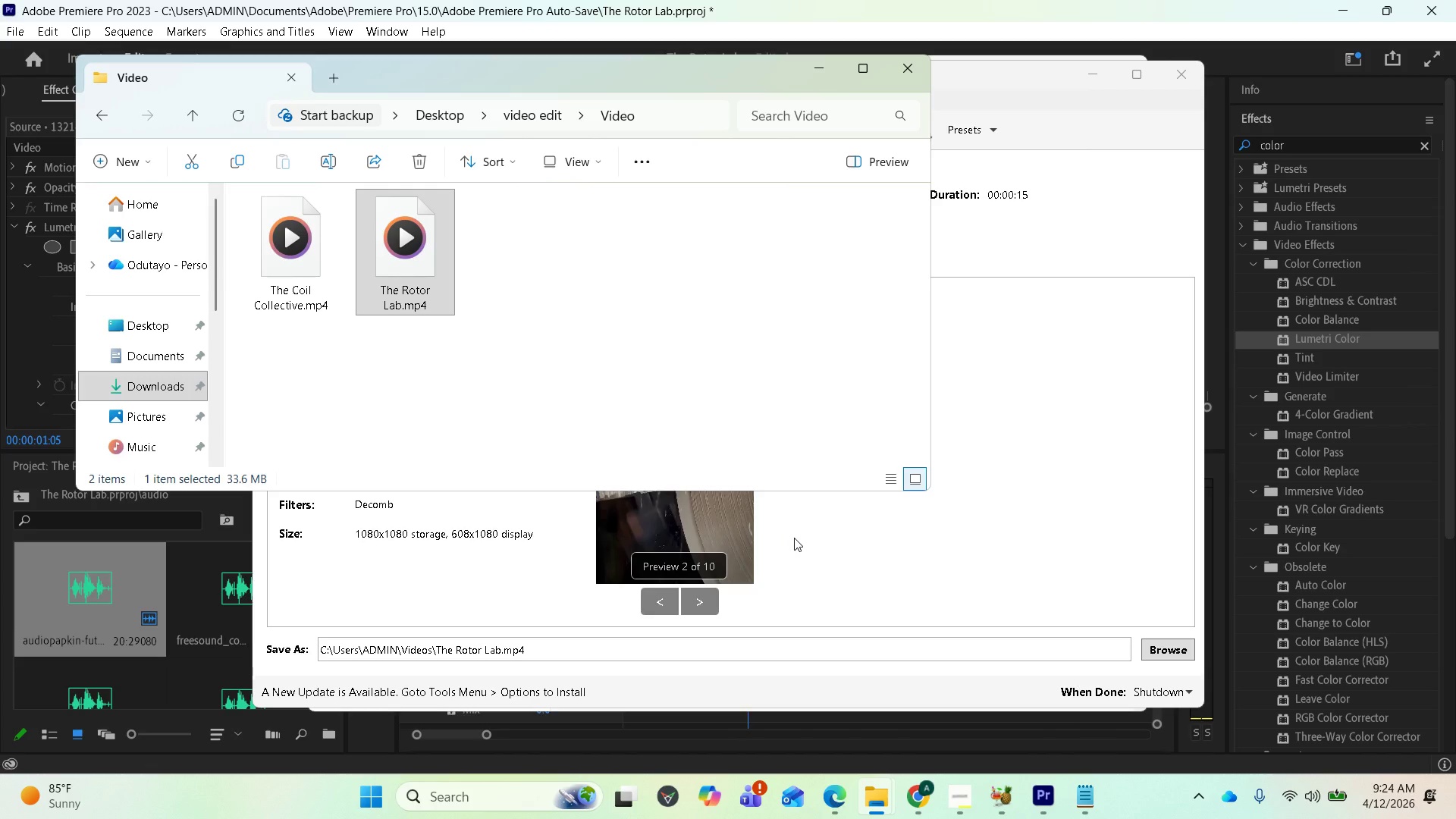 
wait(7.22)
 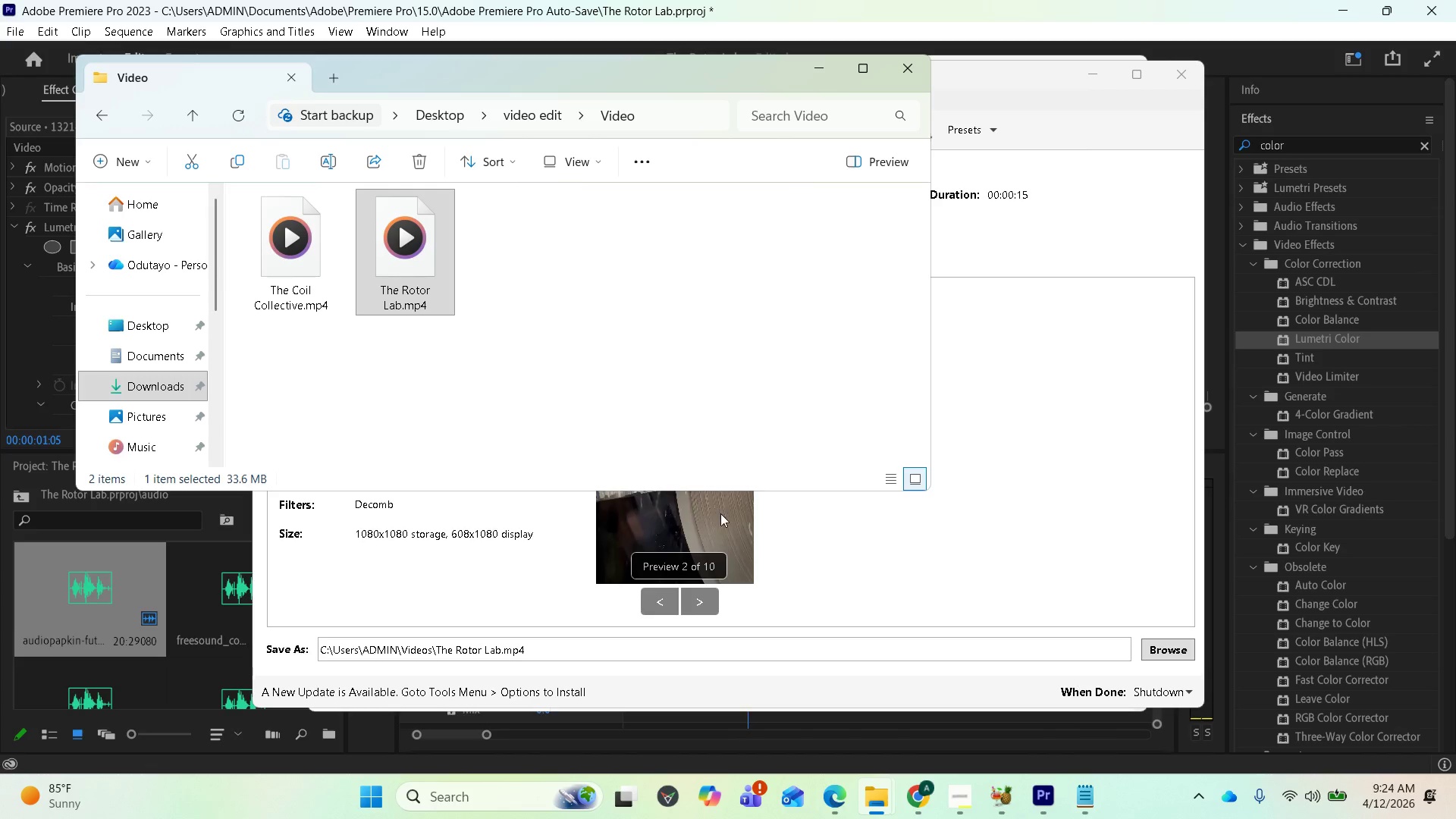 
left_click([794, 538])
 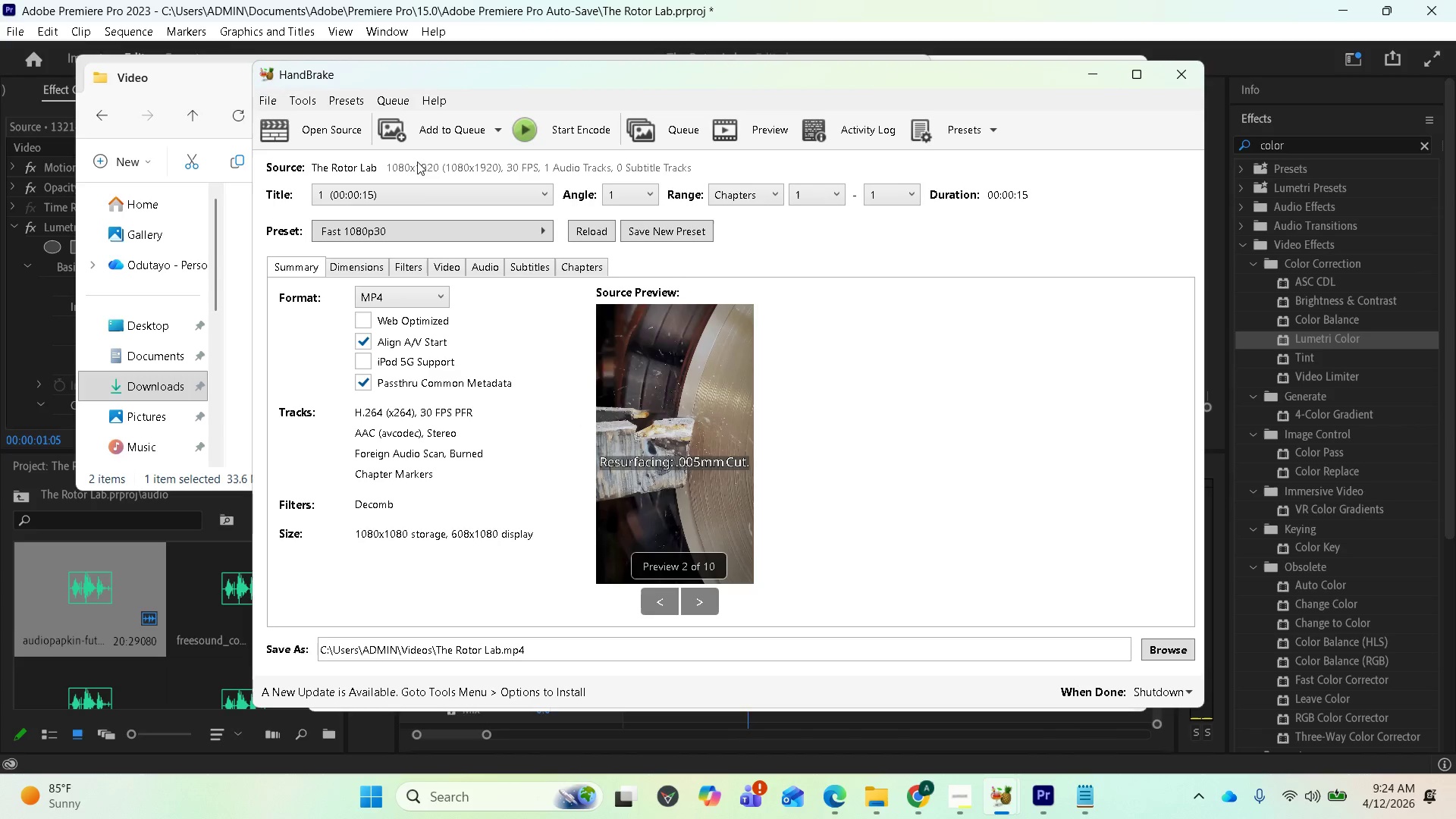 
left_click([528, 125])
 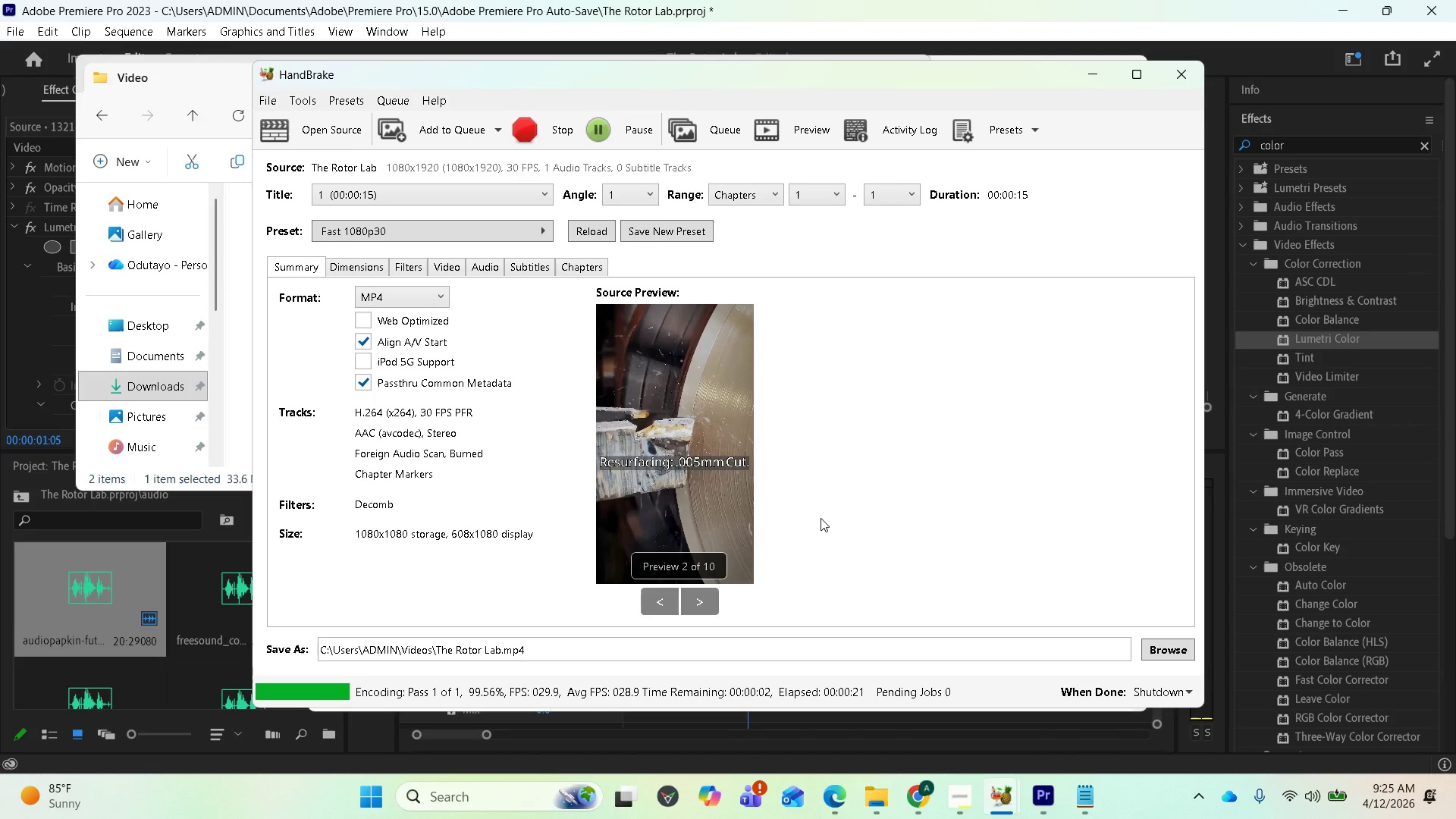 
wait(27.16)
 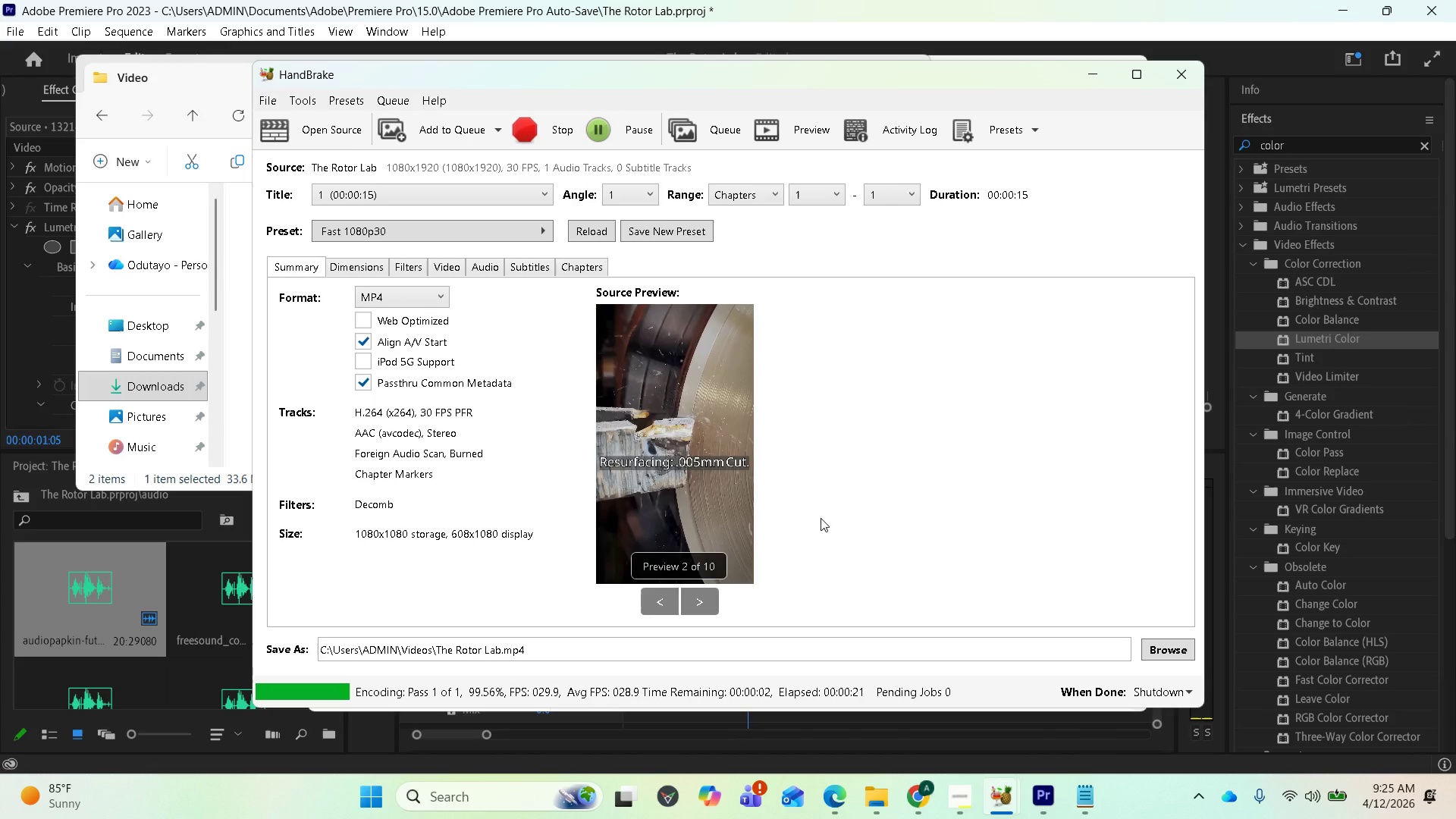 
left_click([855, 425])
 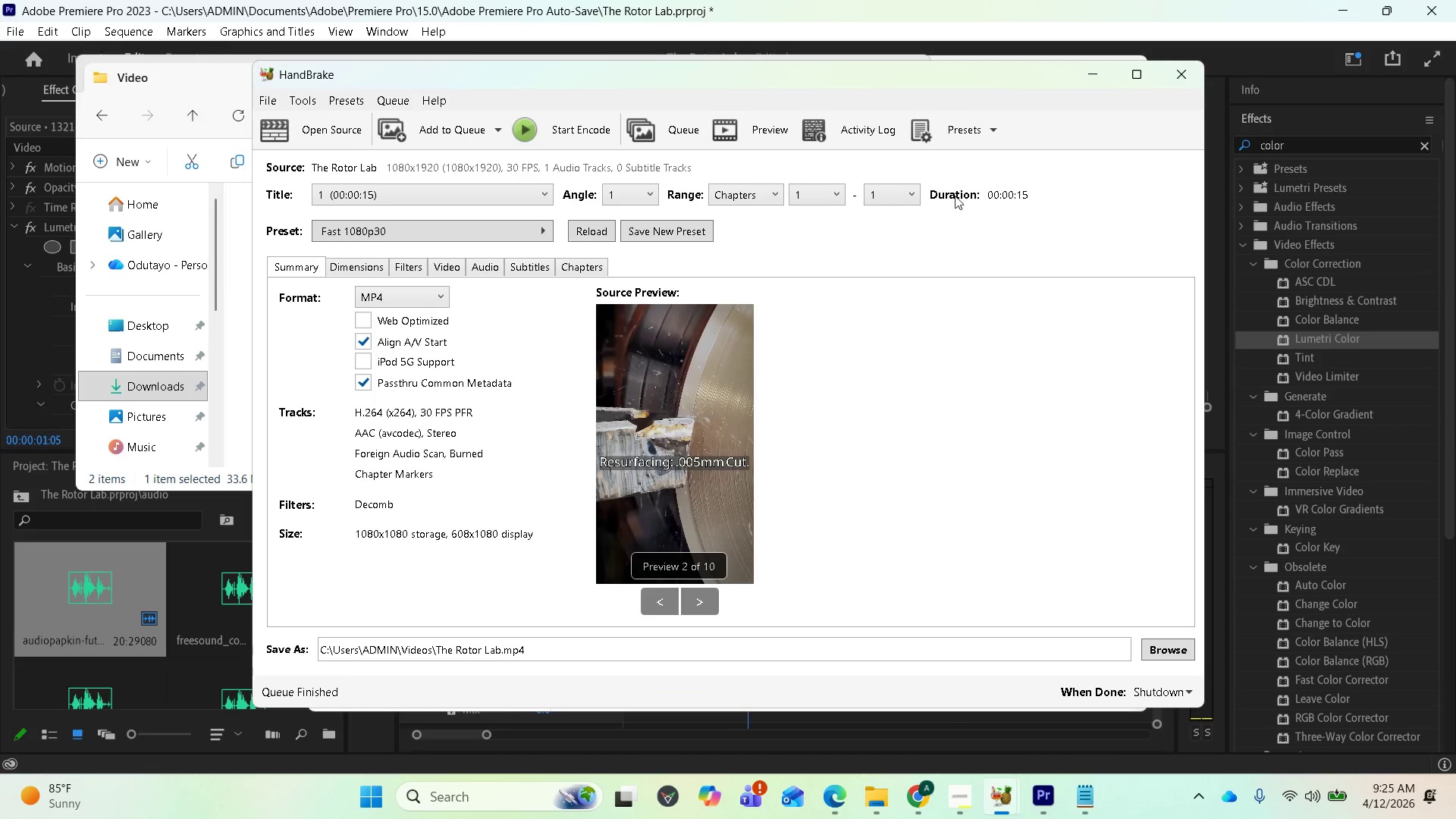 
left_click([1090, 64])
 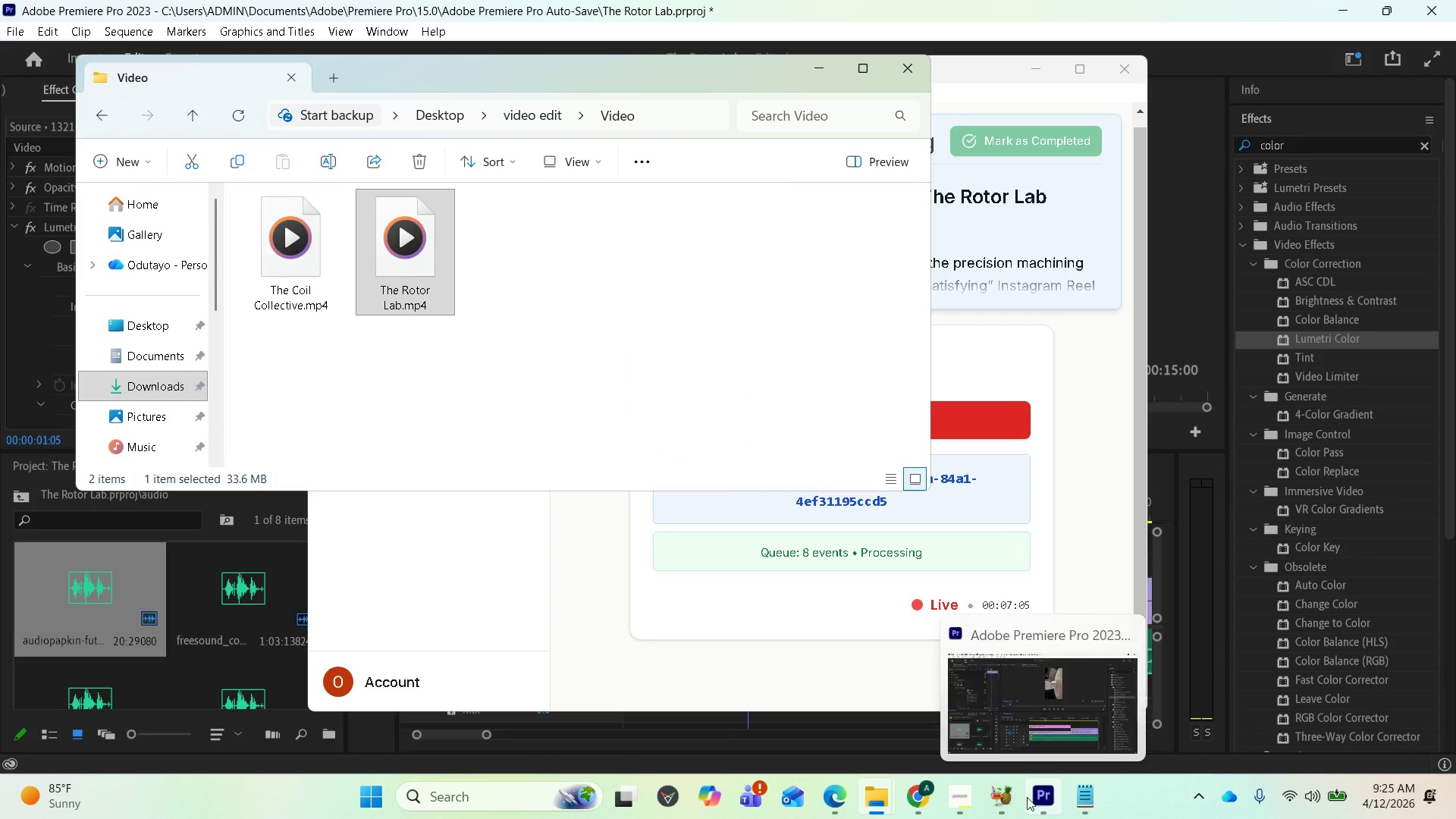 
wait(5.02)
 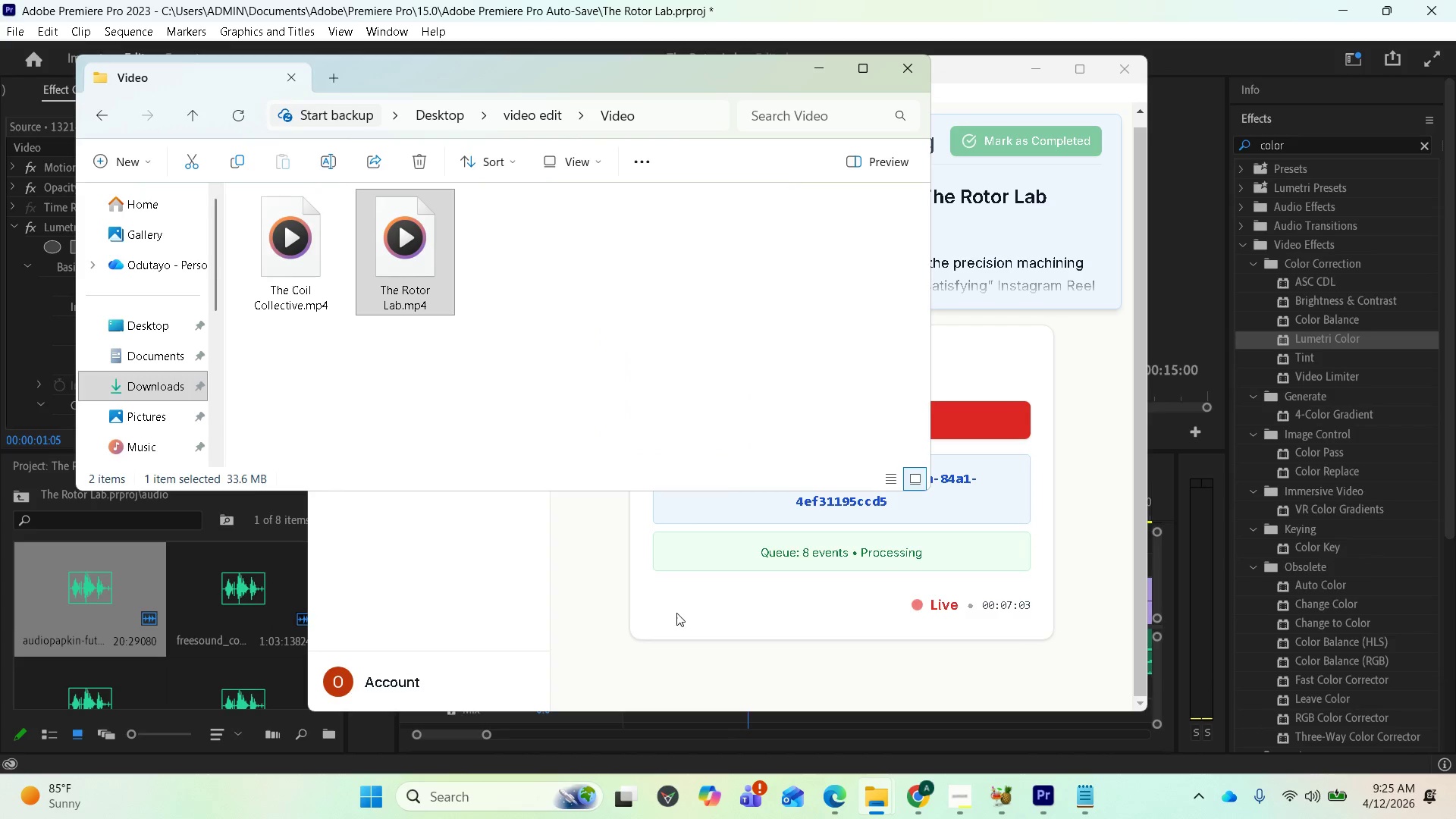 
left_click([921, 796])
 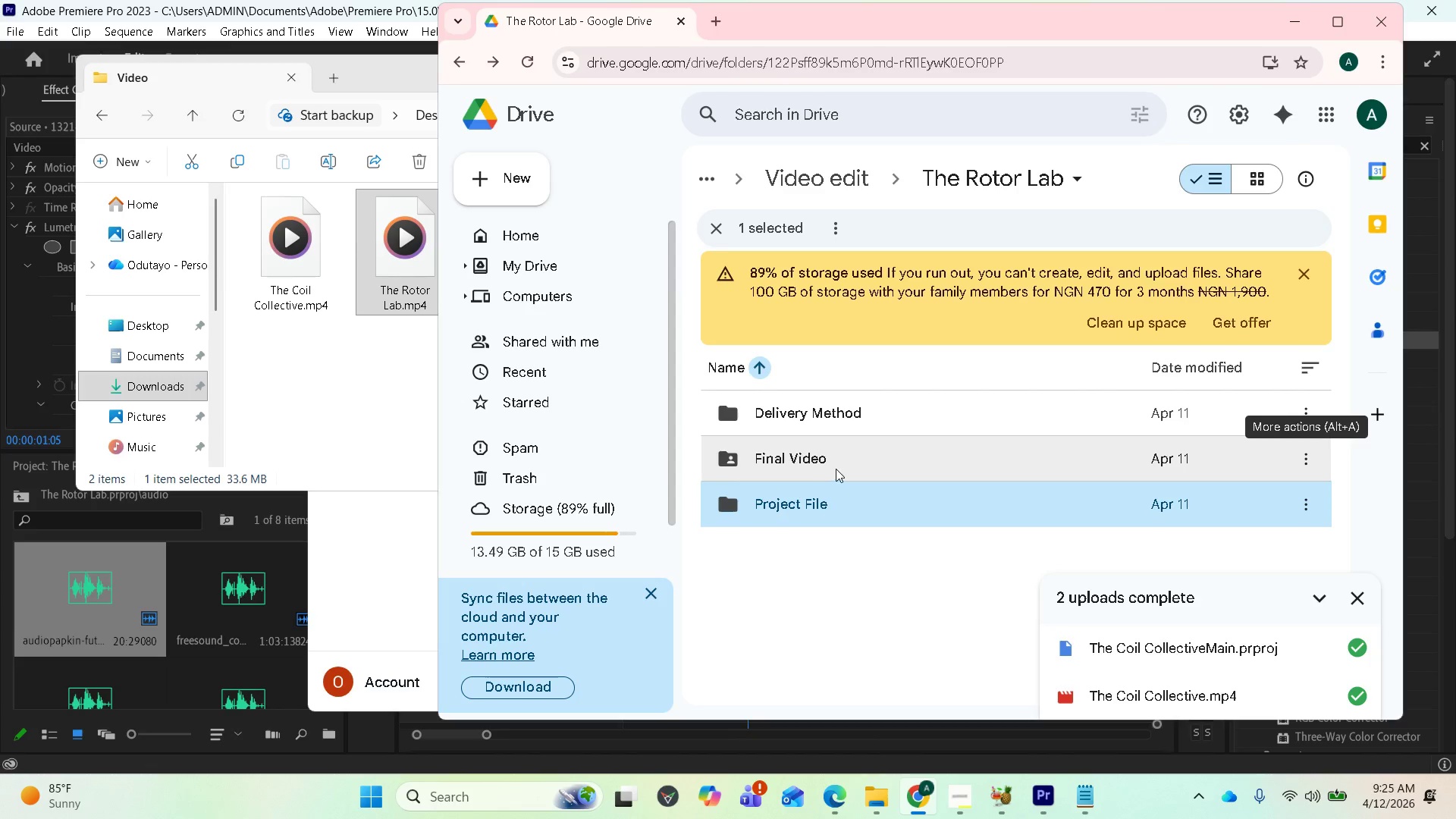 
double_click([833, 462])
 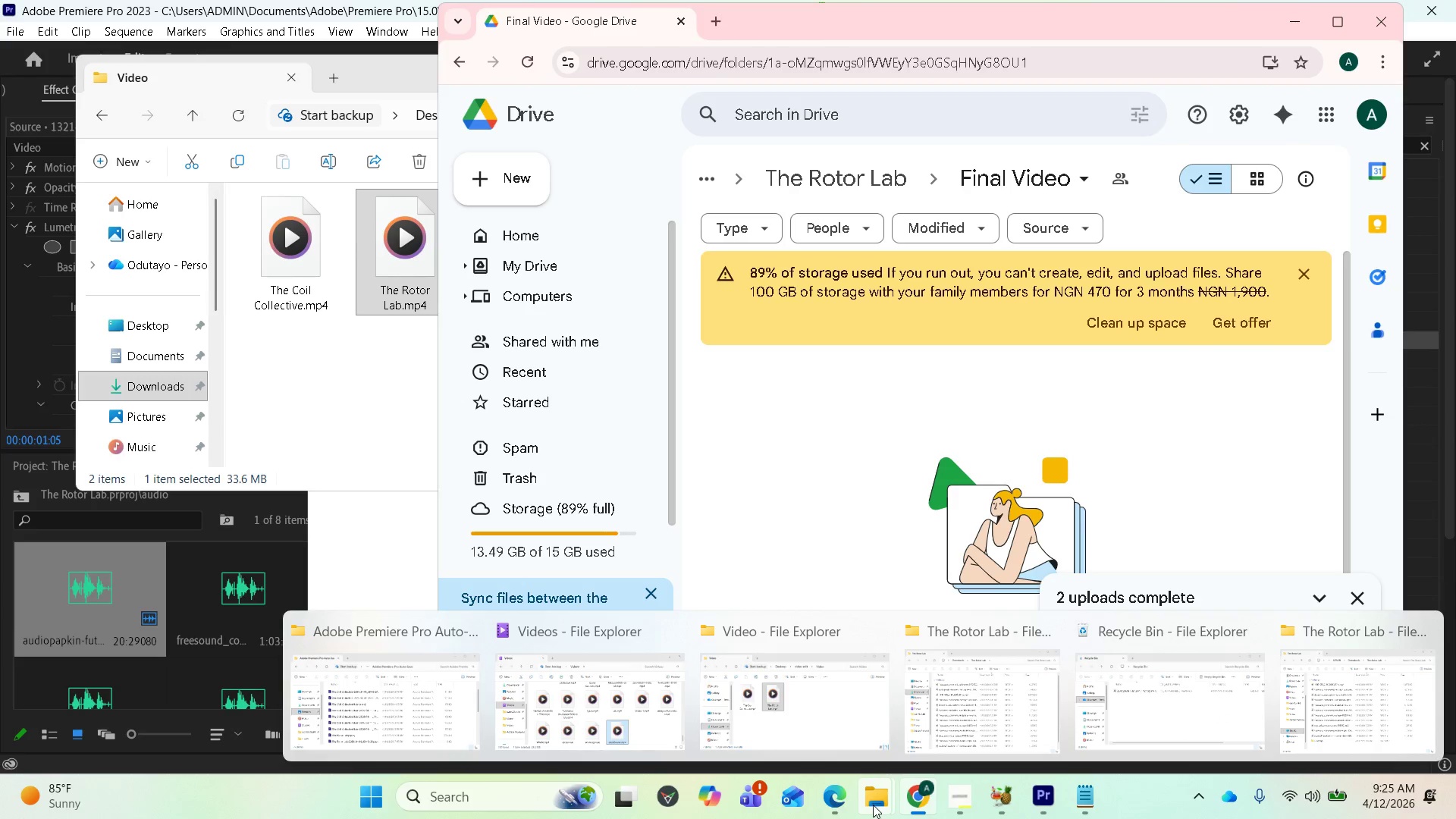 
wait(7.19)
 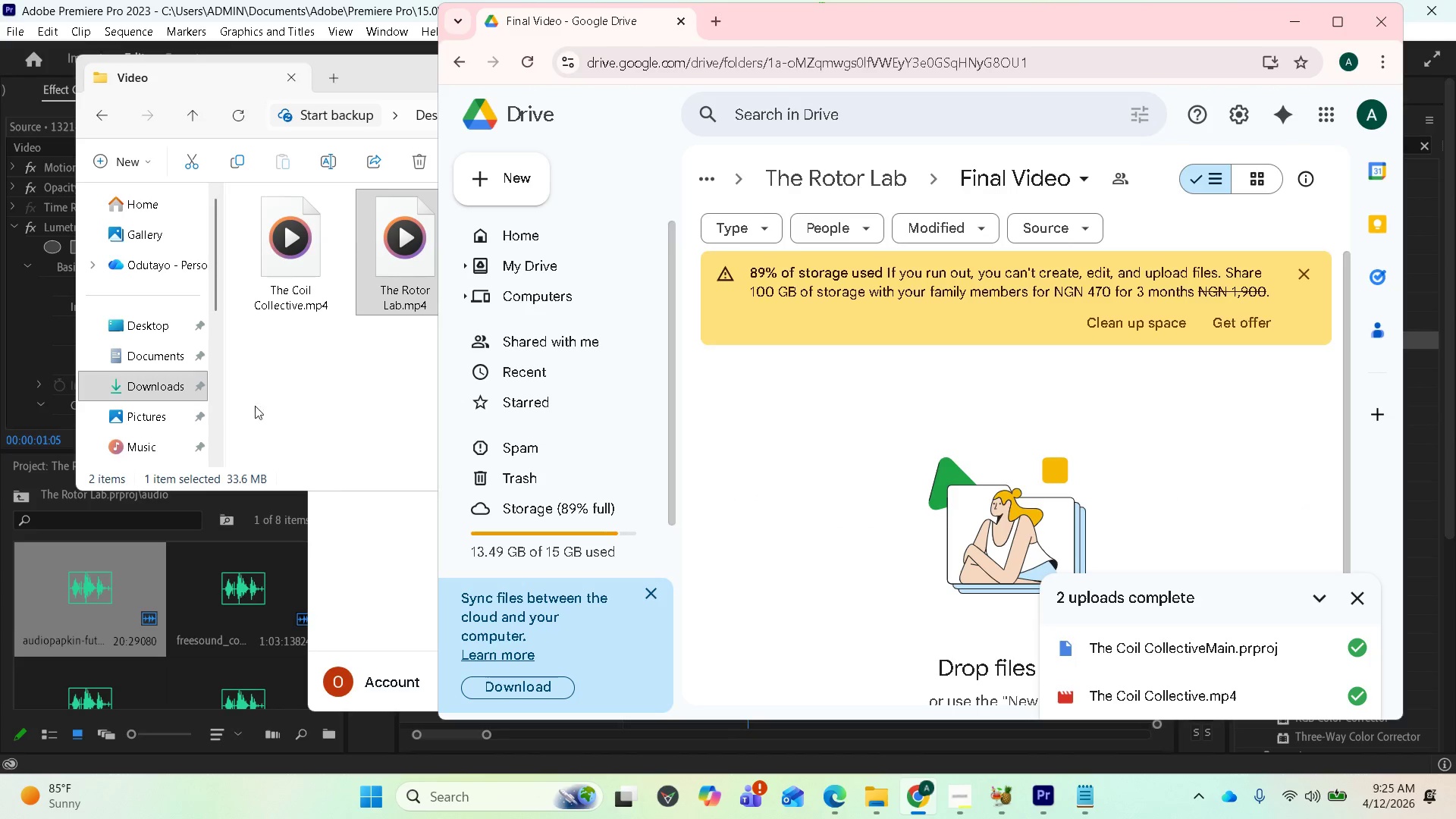 
left_click([642, 735])
 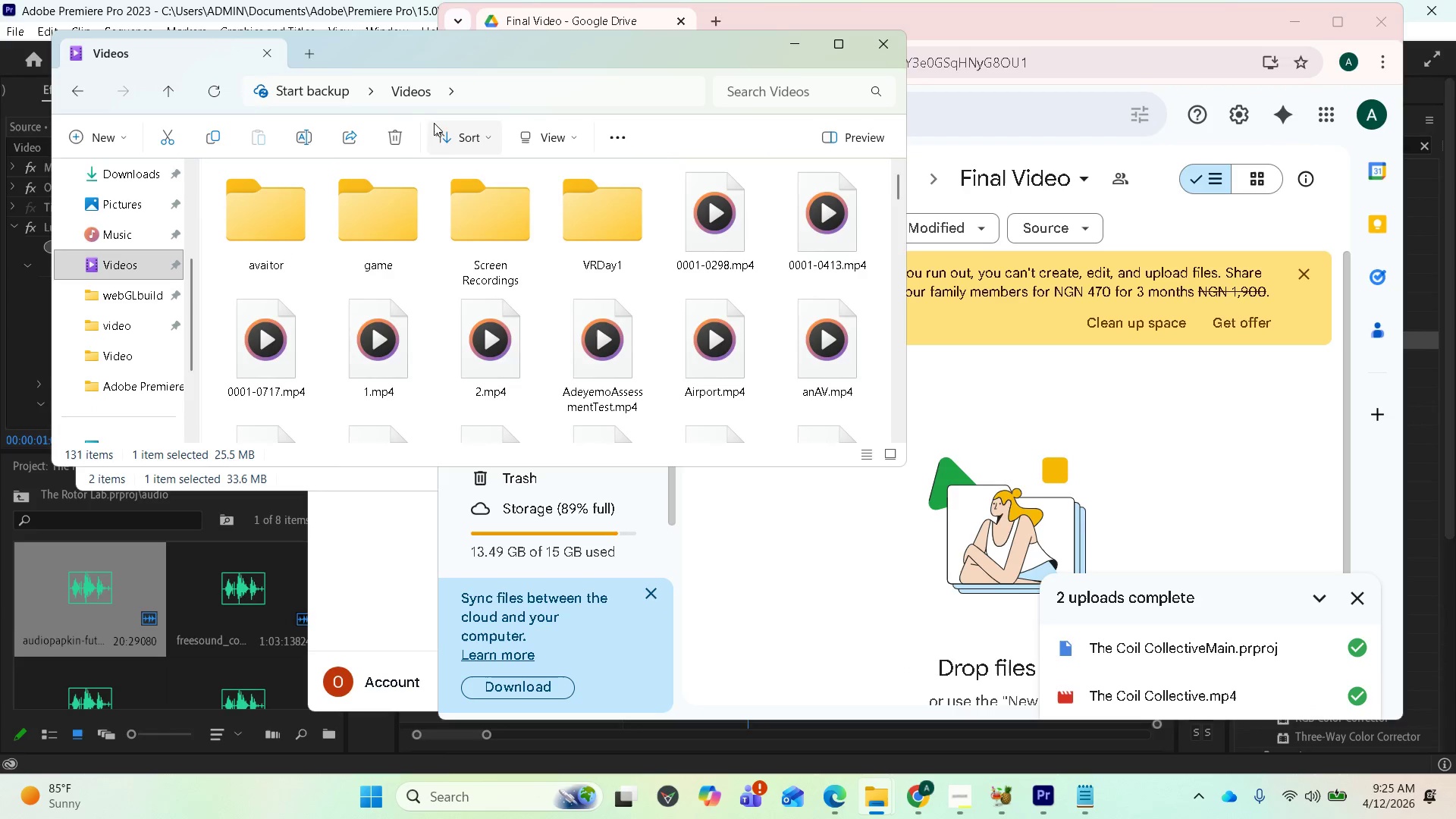 
left_click([401, 91])
 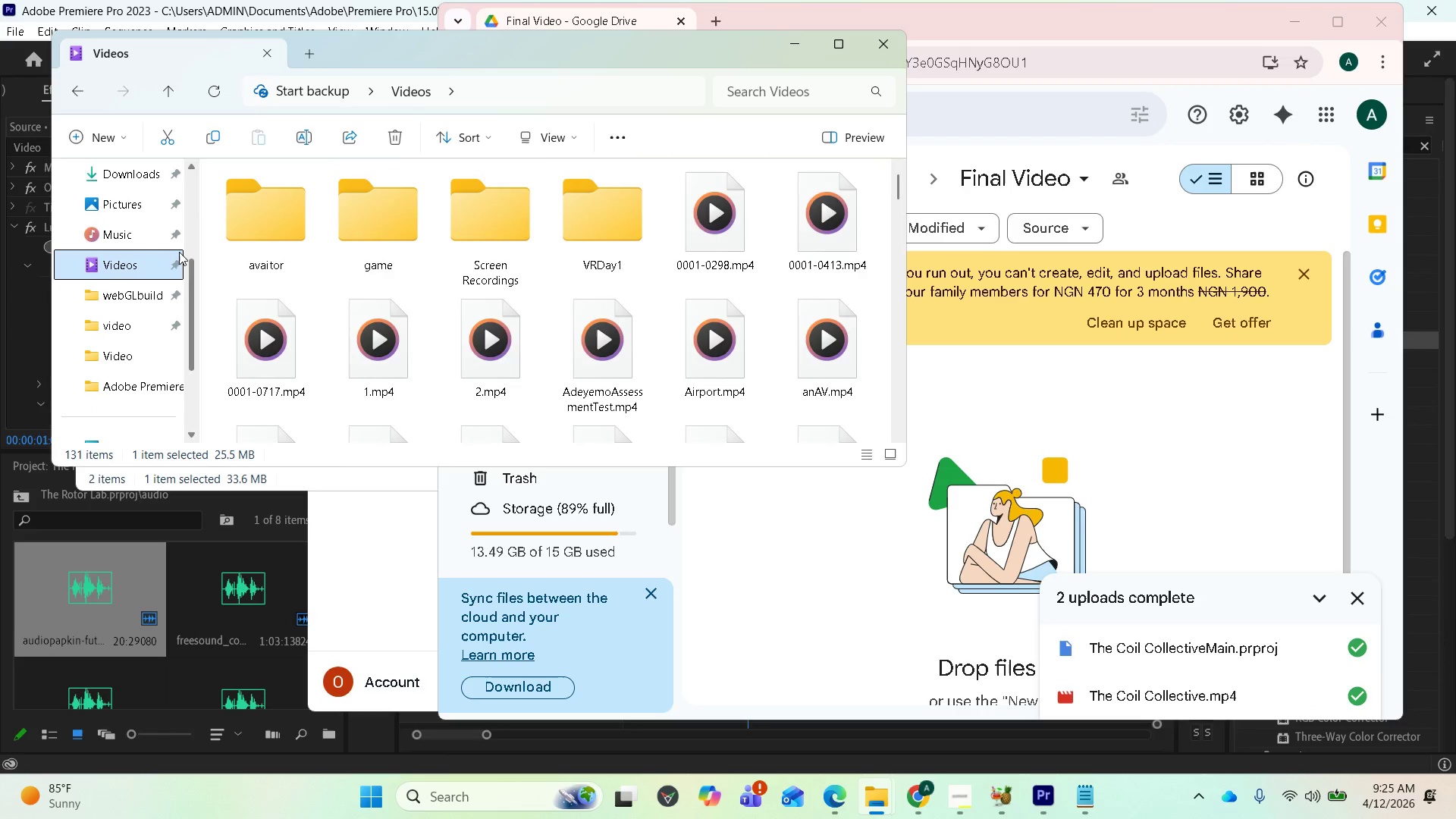 
left_click([140, 258])
 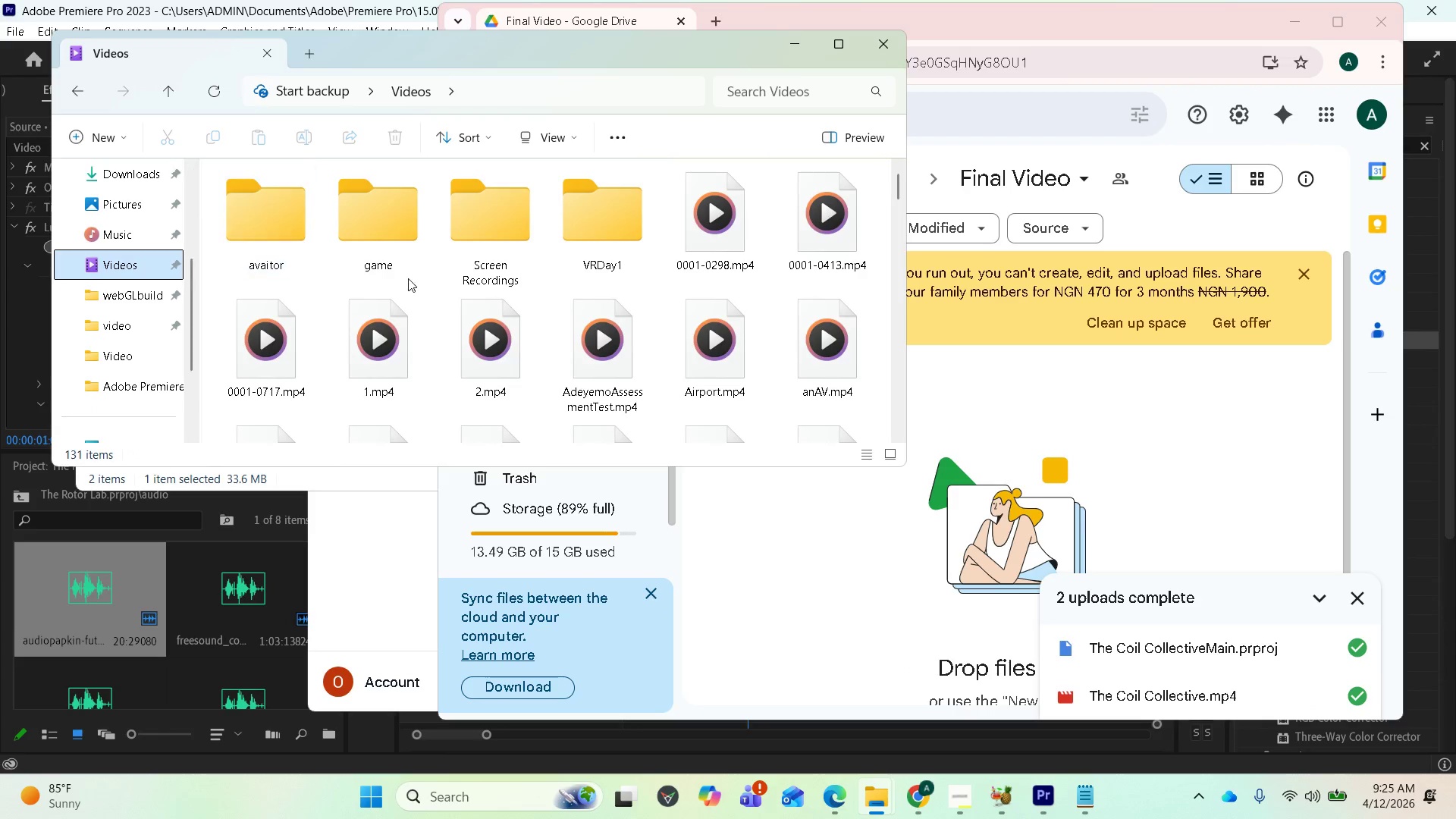 
scroll: coordinate [746, 398], scroll_direction: down, amount: 17.0